 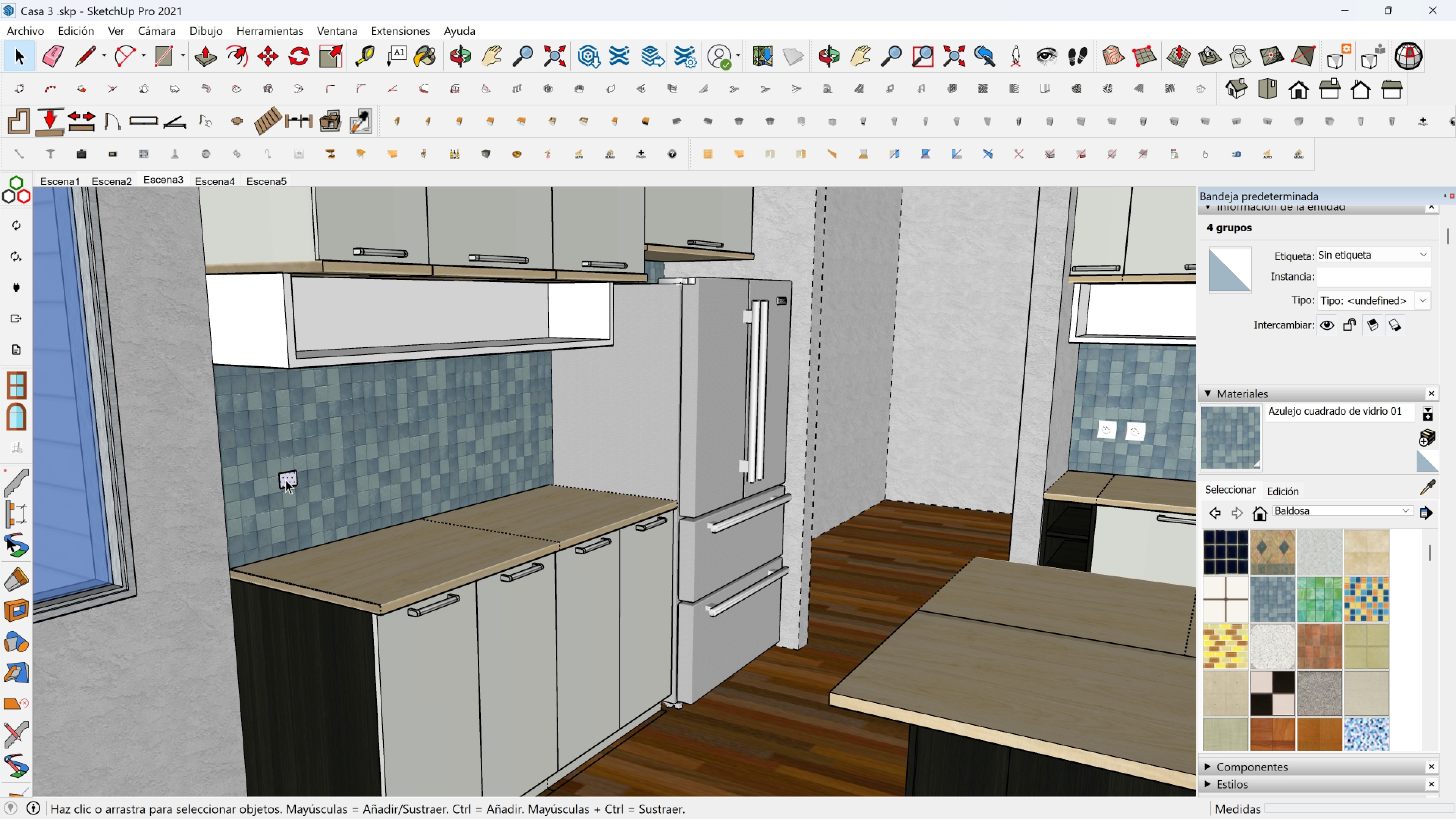 
left_click([286, 480])
 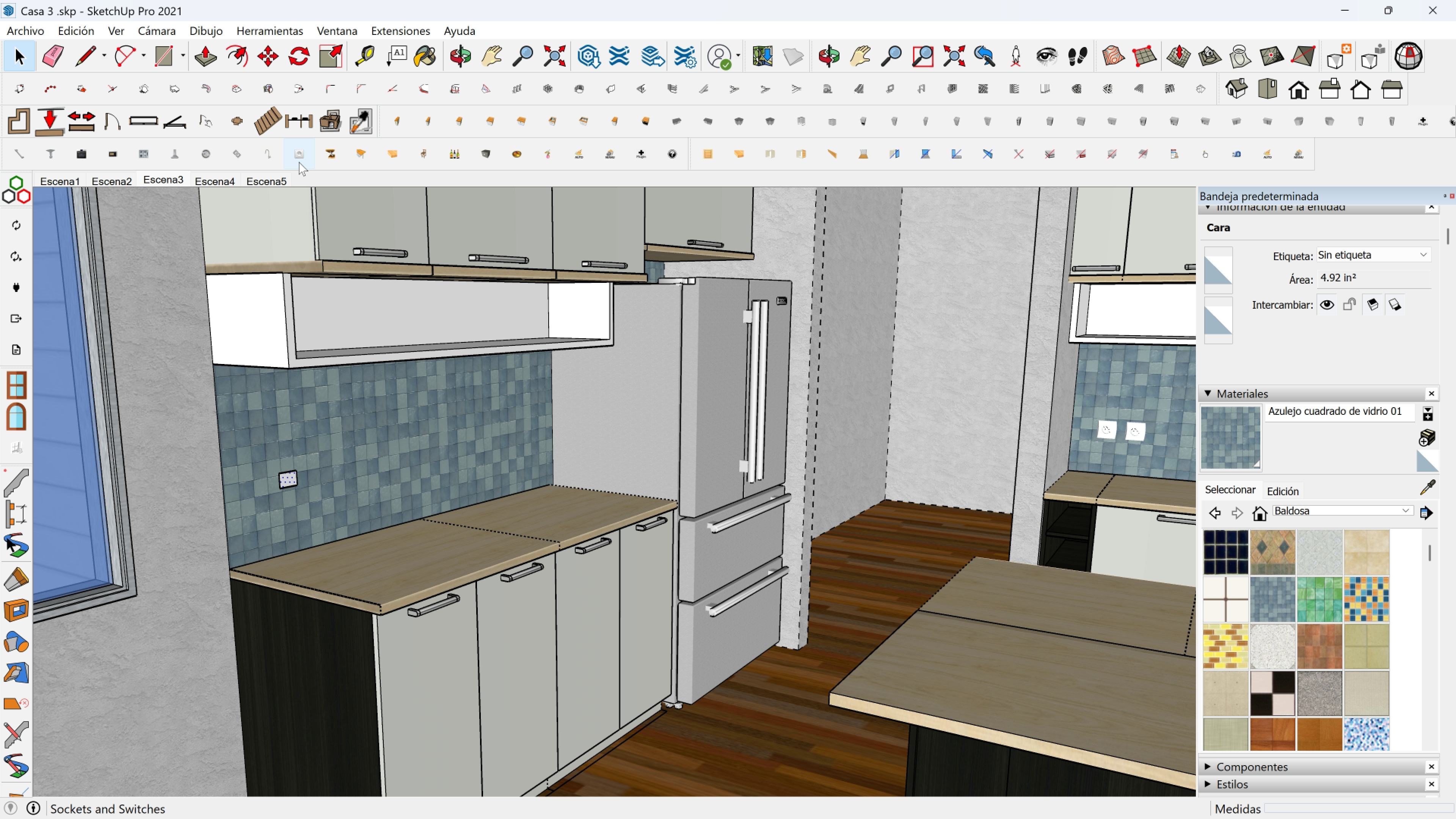 
left_click([301, 151])
 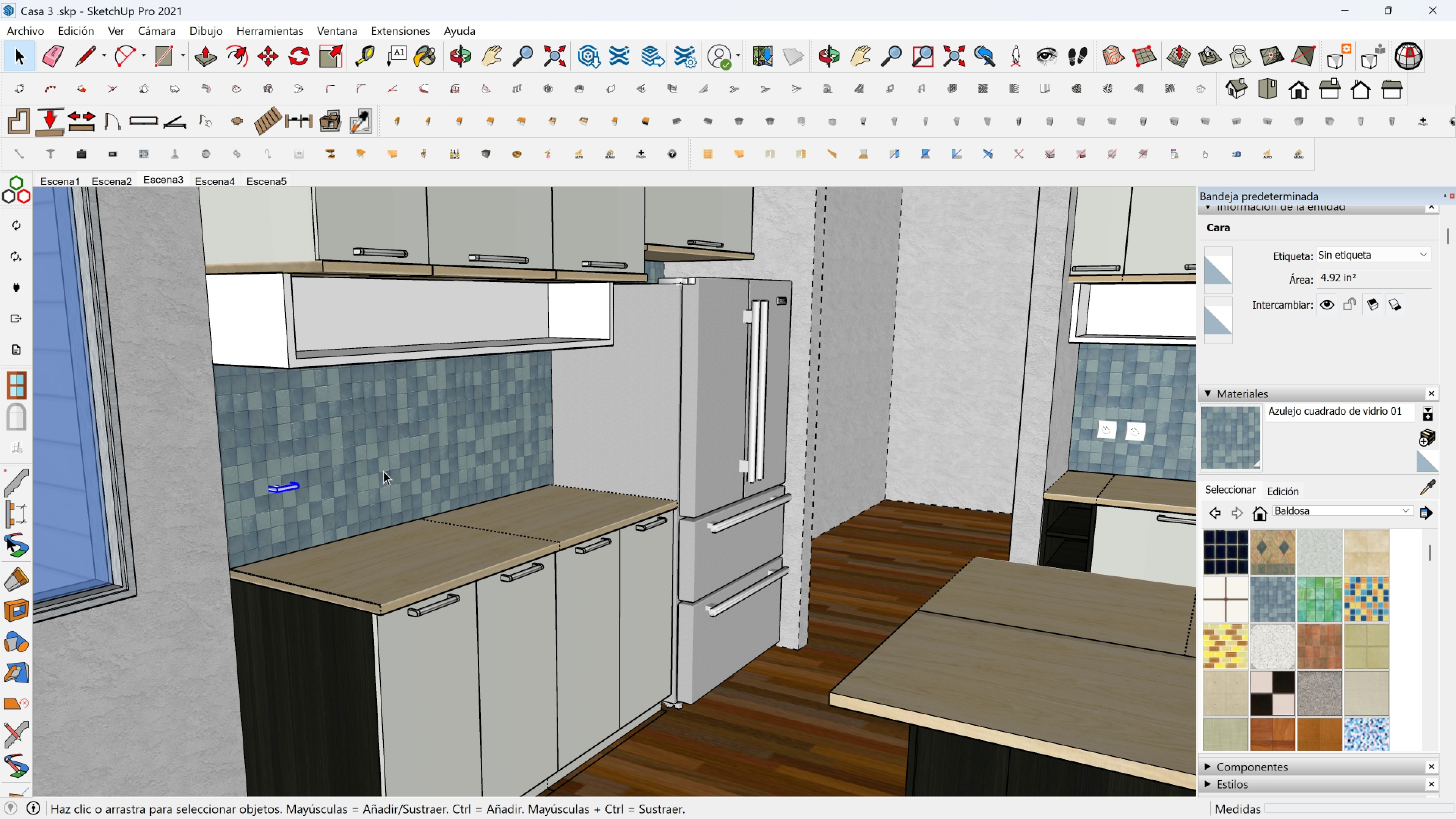 
scroll: coordinate [354, 515], scroll_direction: up, amount: 13.0
 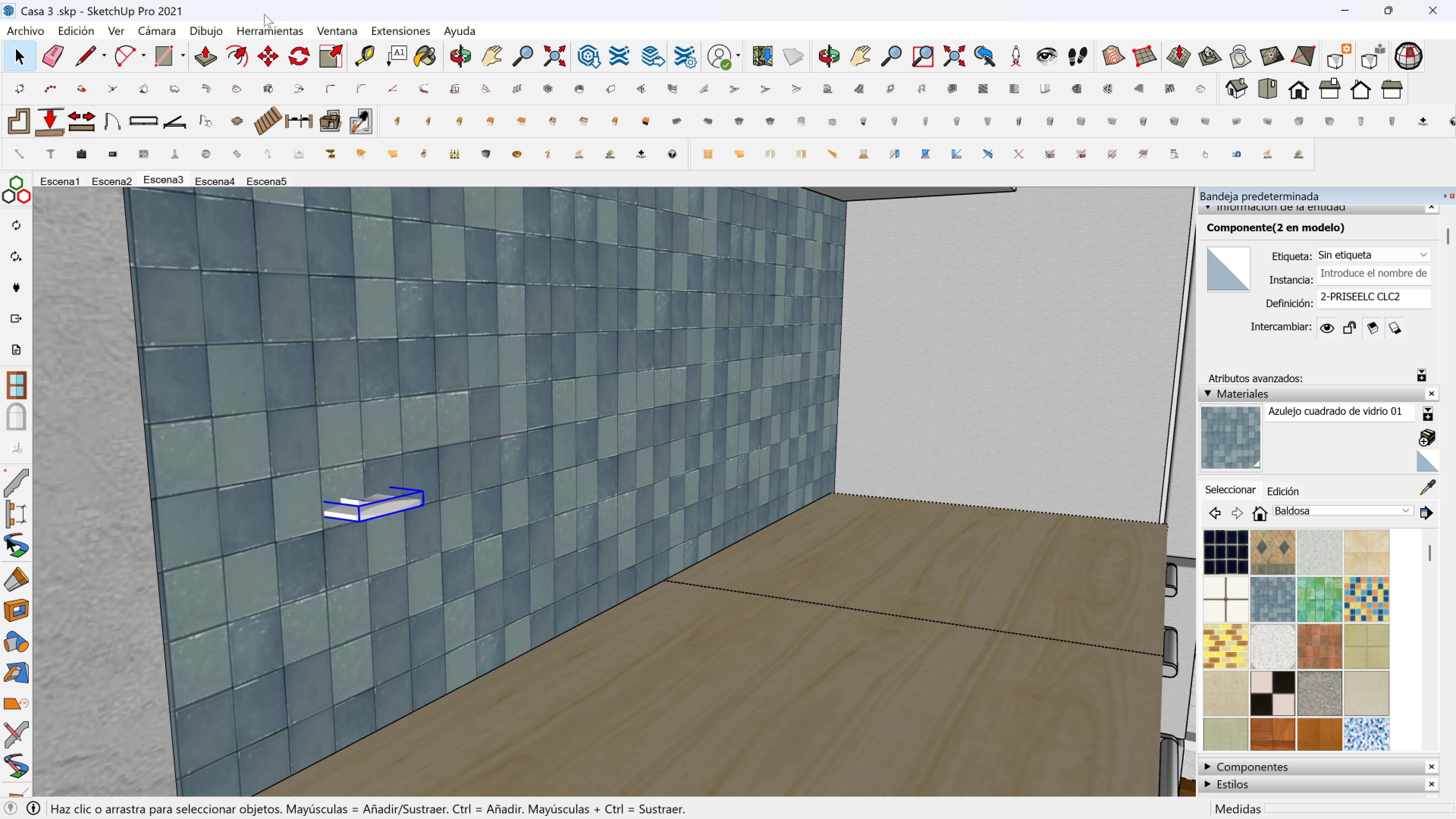 
key(Shift+ShiftLeft)